 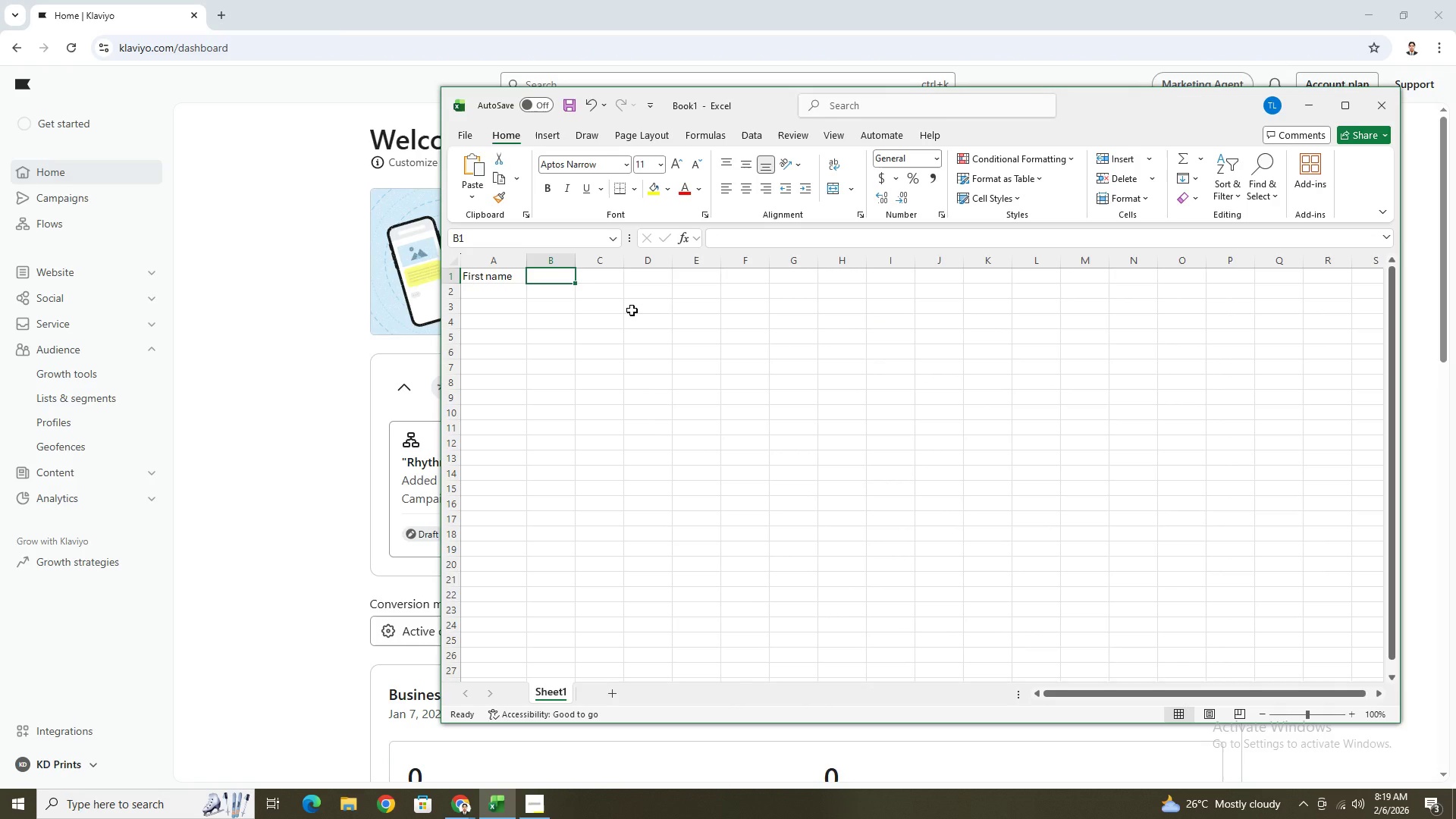 
double_click([495, 278])
 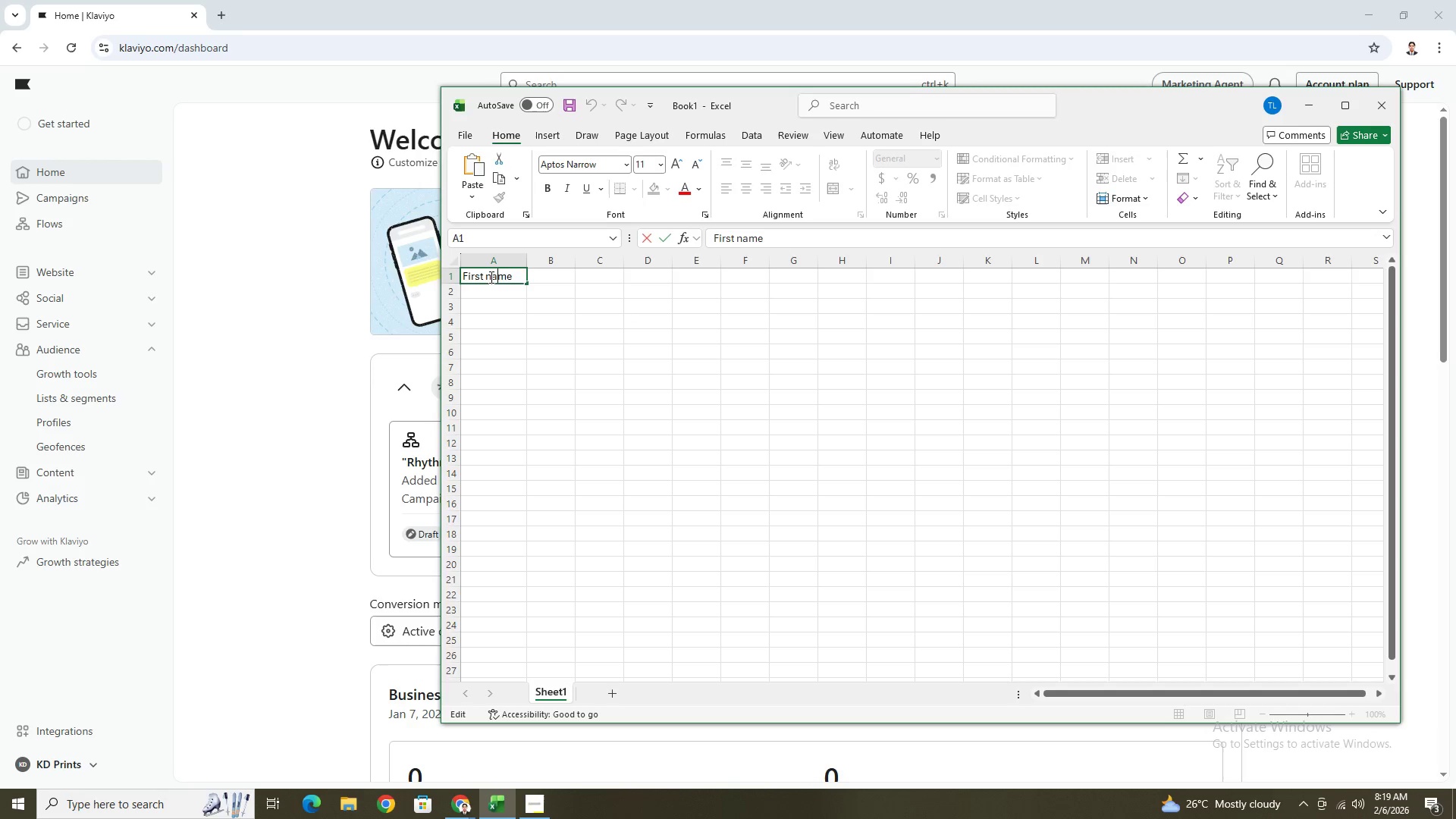 
left_click([490, 276])
 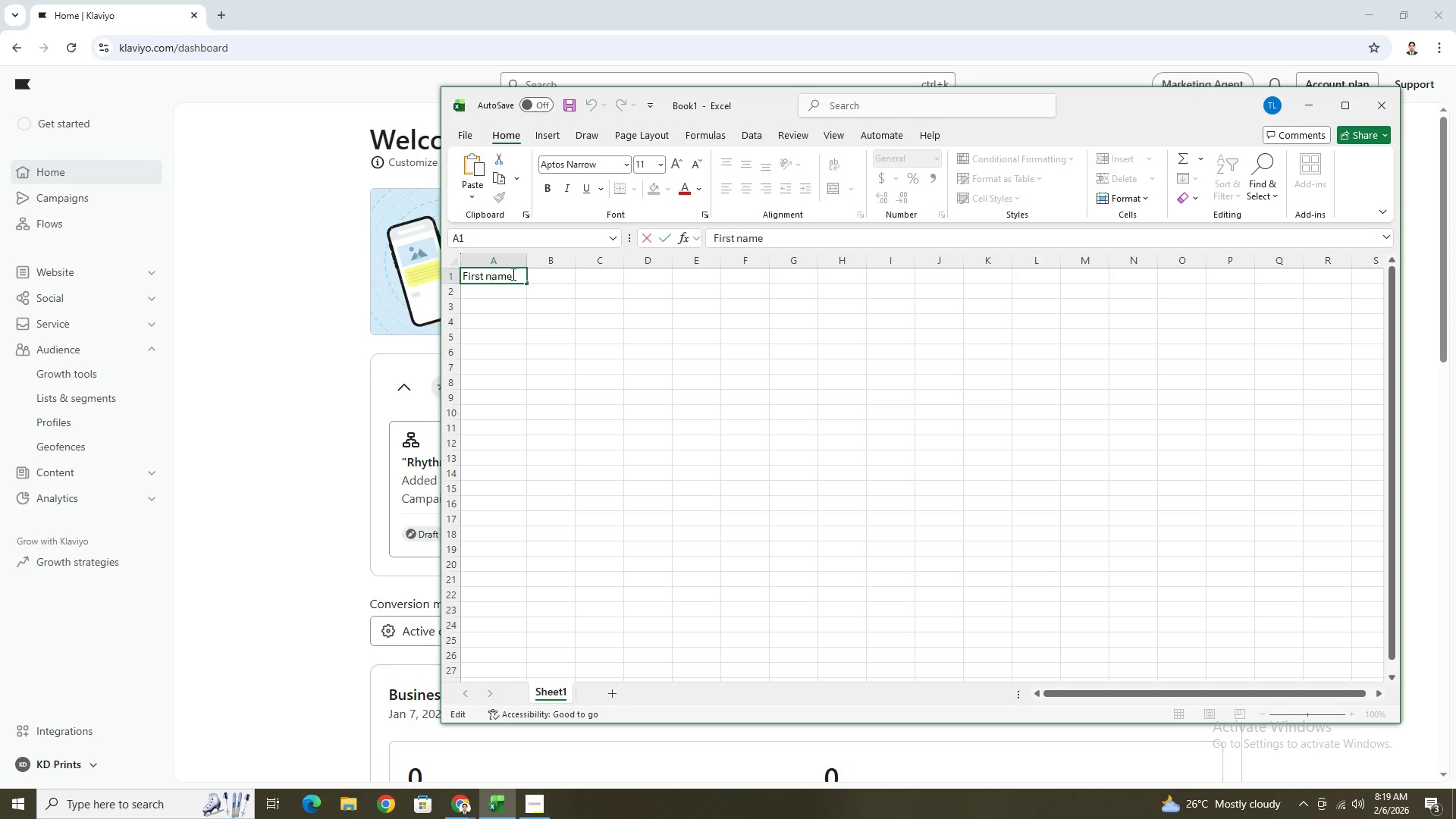 
key(Backspace)
type(N)
key(Tab)
type(last )
key(Backspace)
key(Backspace)
key(Backspace)
key(Backspace)
key(Backspace)
type(last )
key(Backspace)
key(Backspace)
key(Backspace)
key(Backspace)
key(Backspace)
type(Last Name)
key(Tab)
 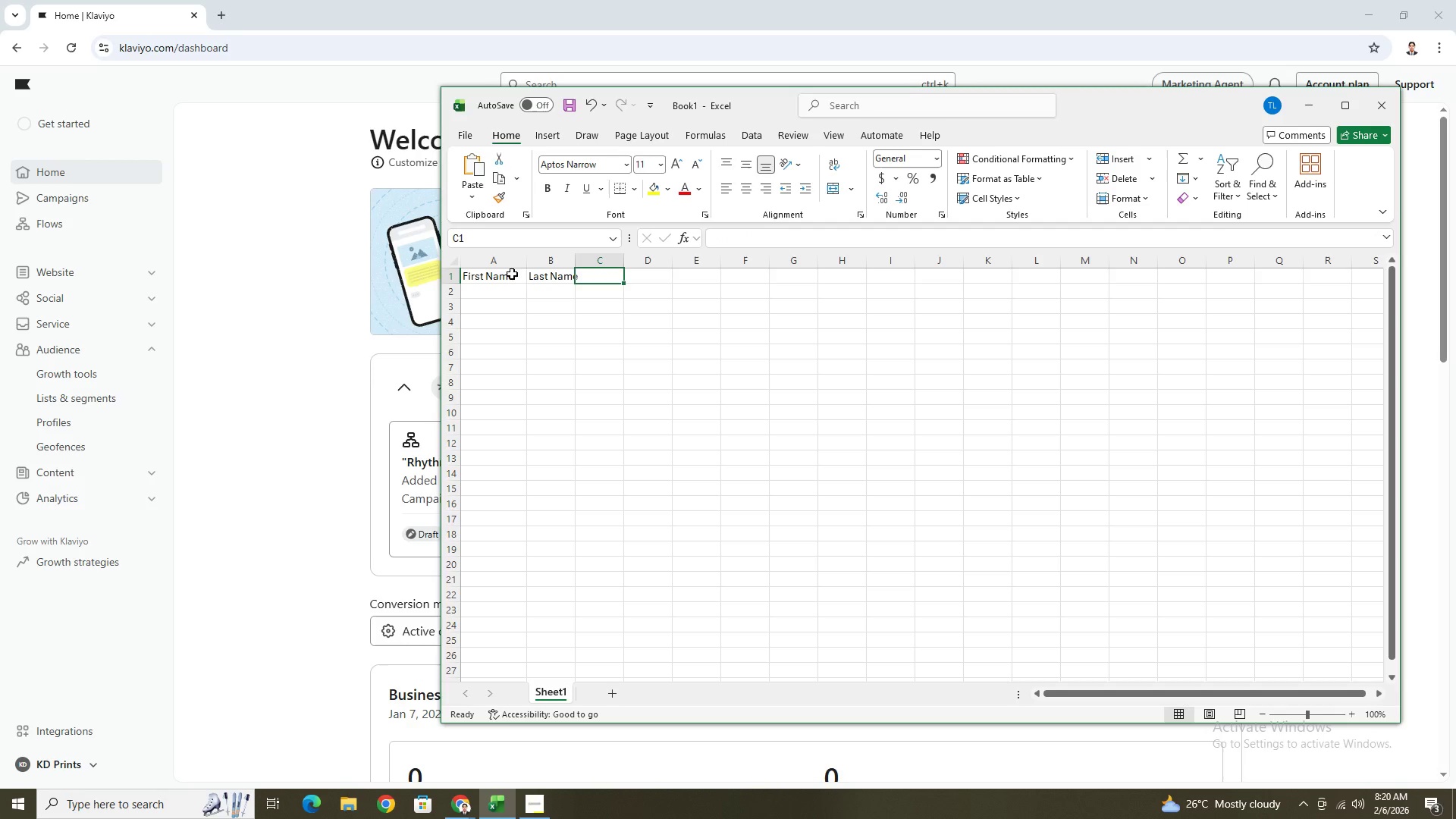 
double_click([574, 263])
 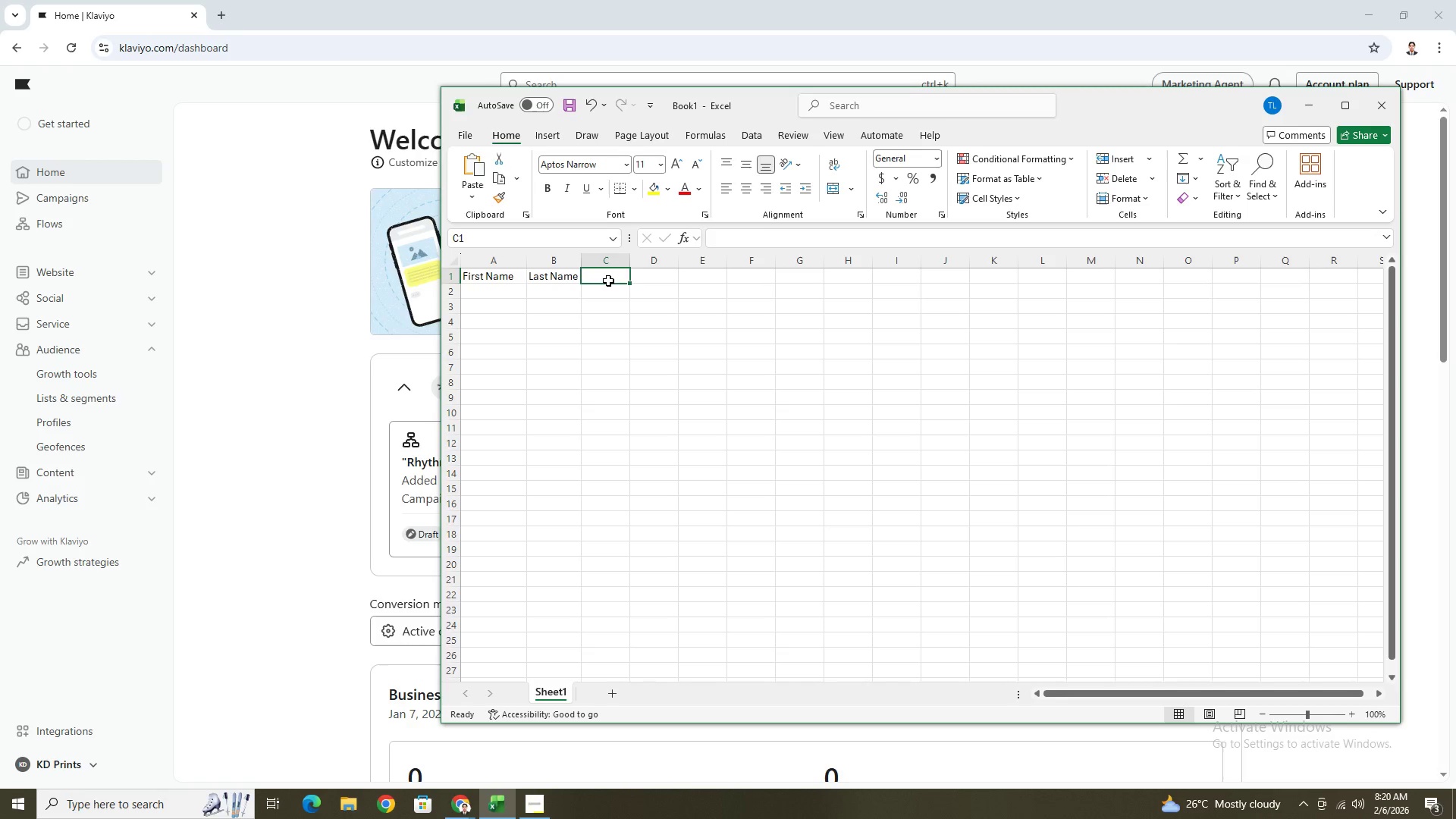 
left_click([608, 281])
 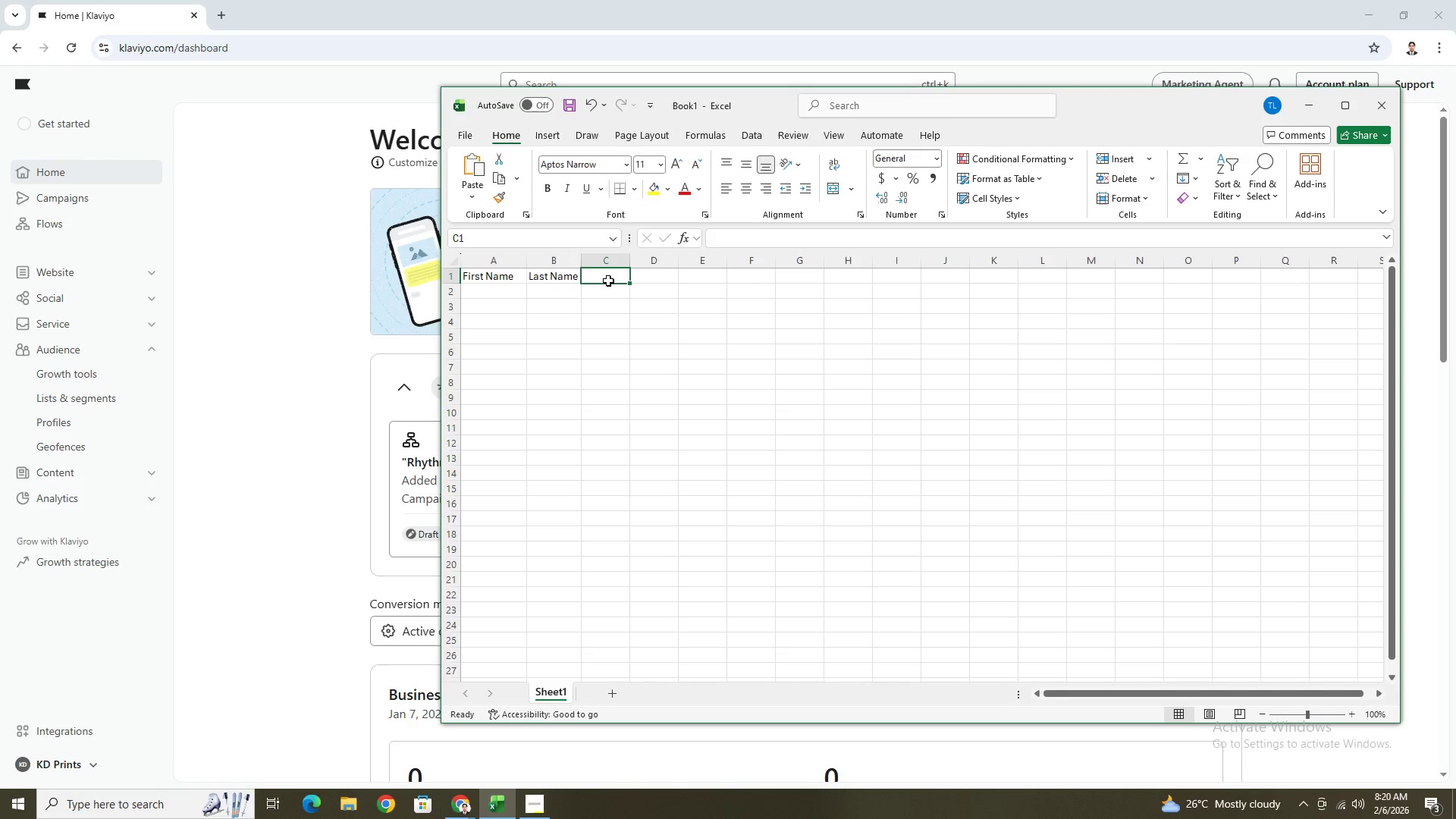 
type(Email)
key(Tab)
 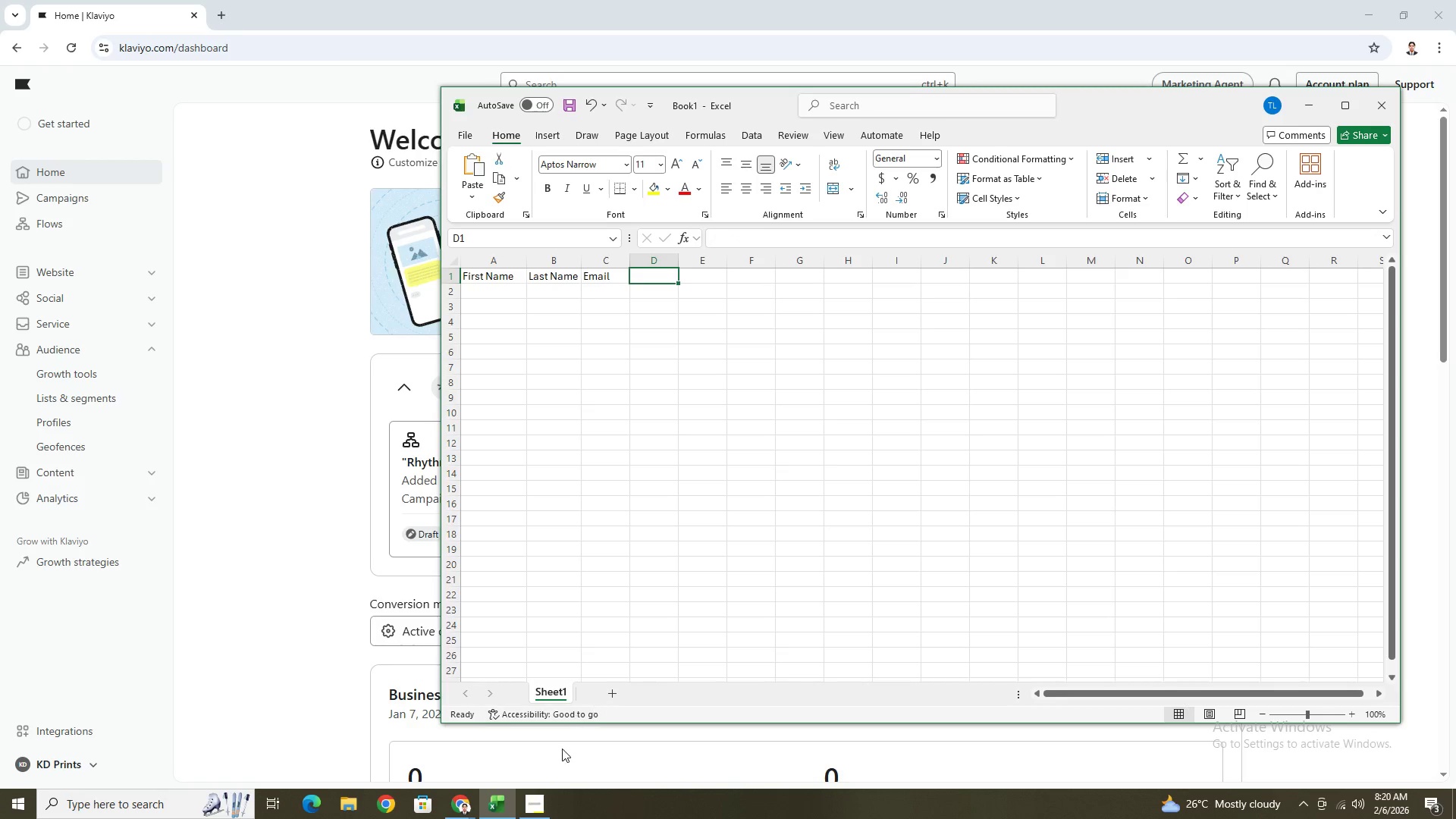 
left_click([547, 793])